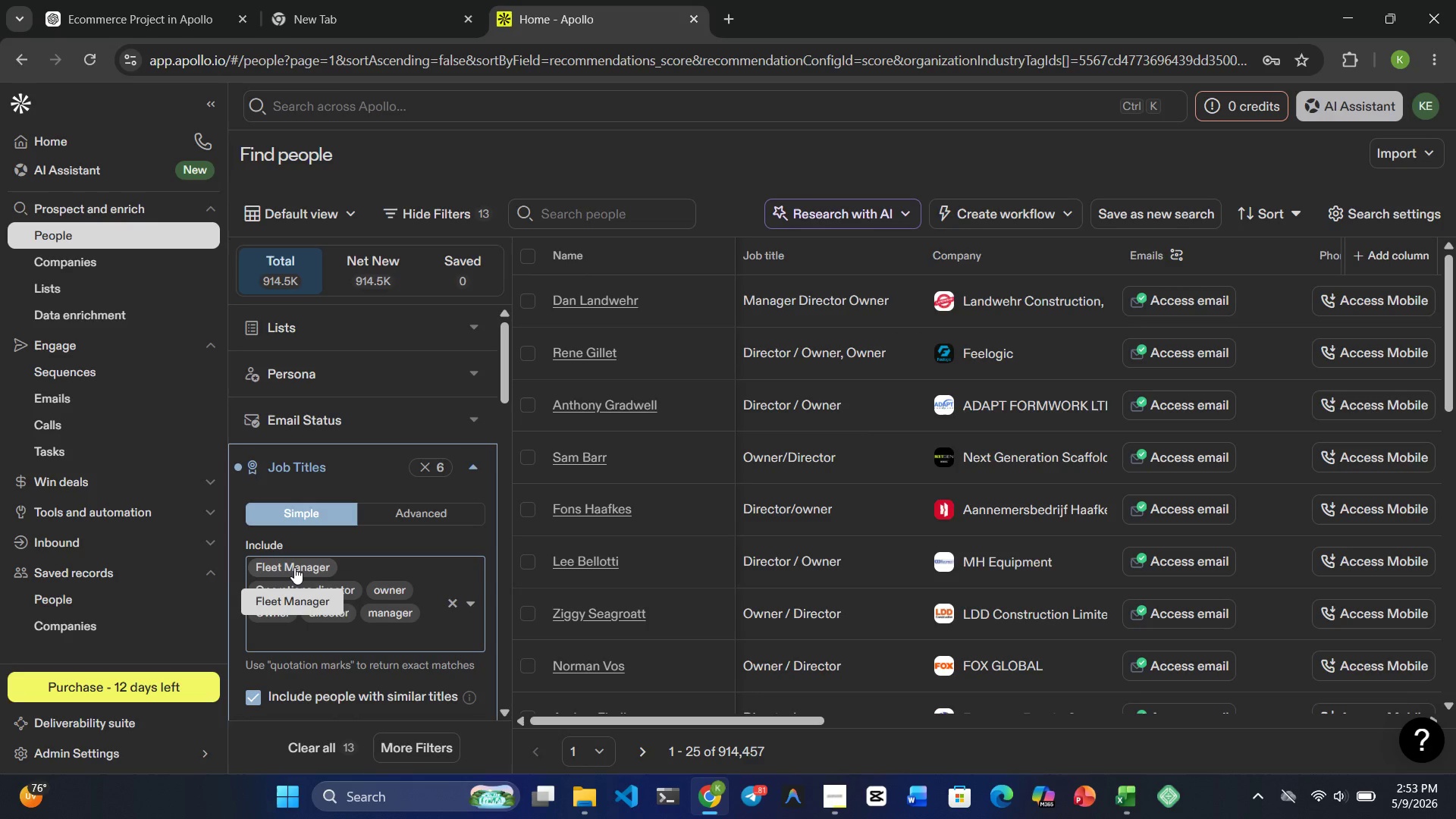 
left_click([469, 465])
 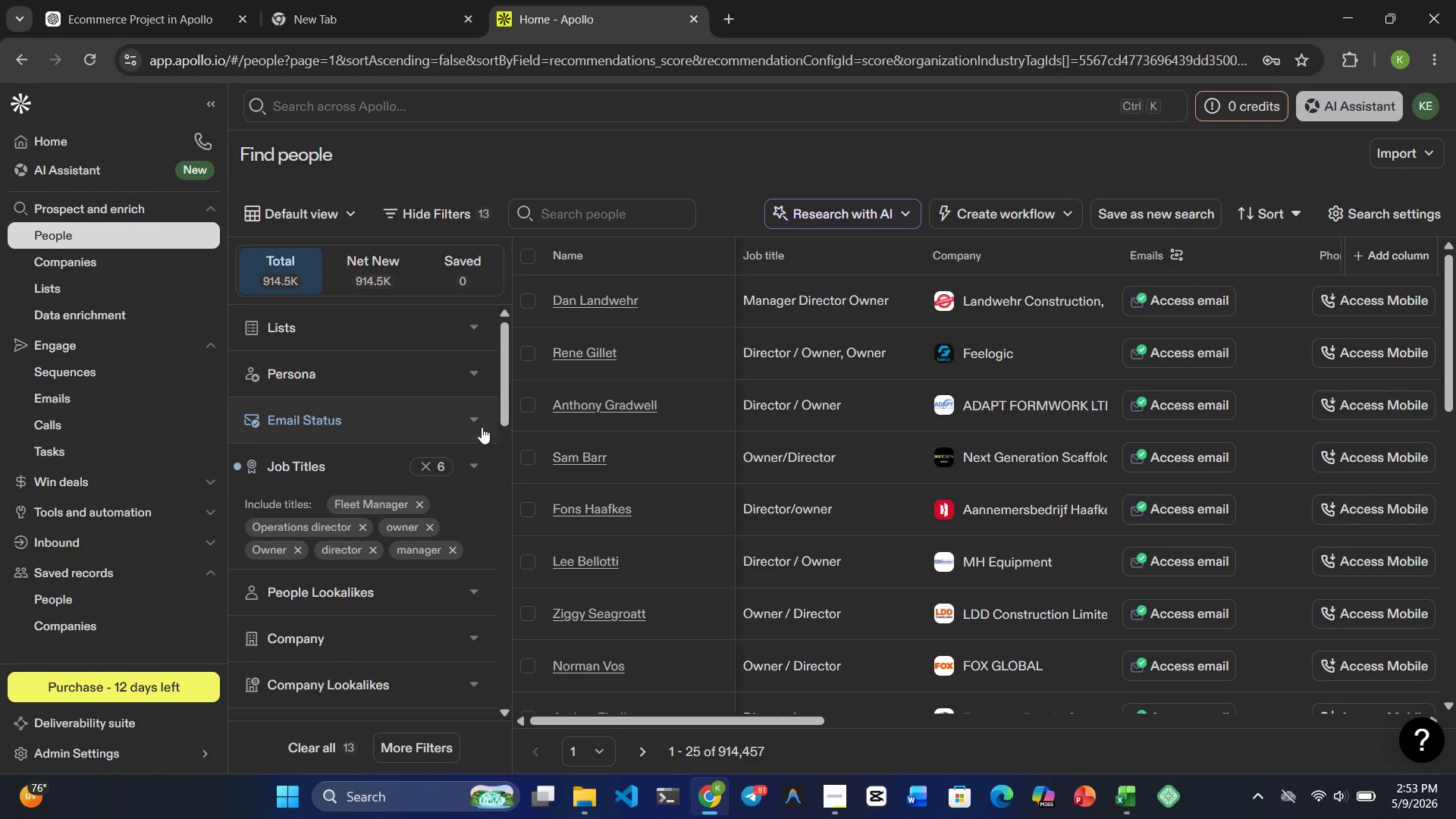 
left_click([487, 419])
 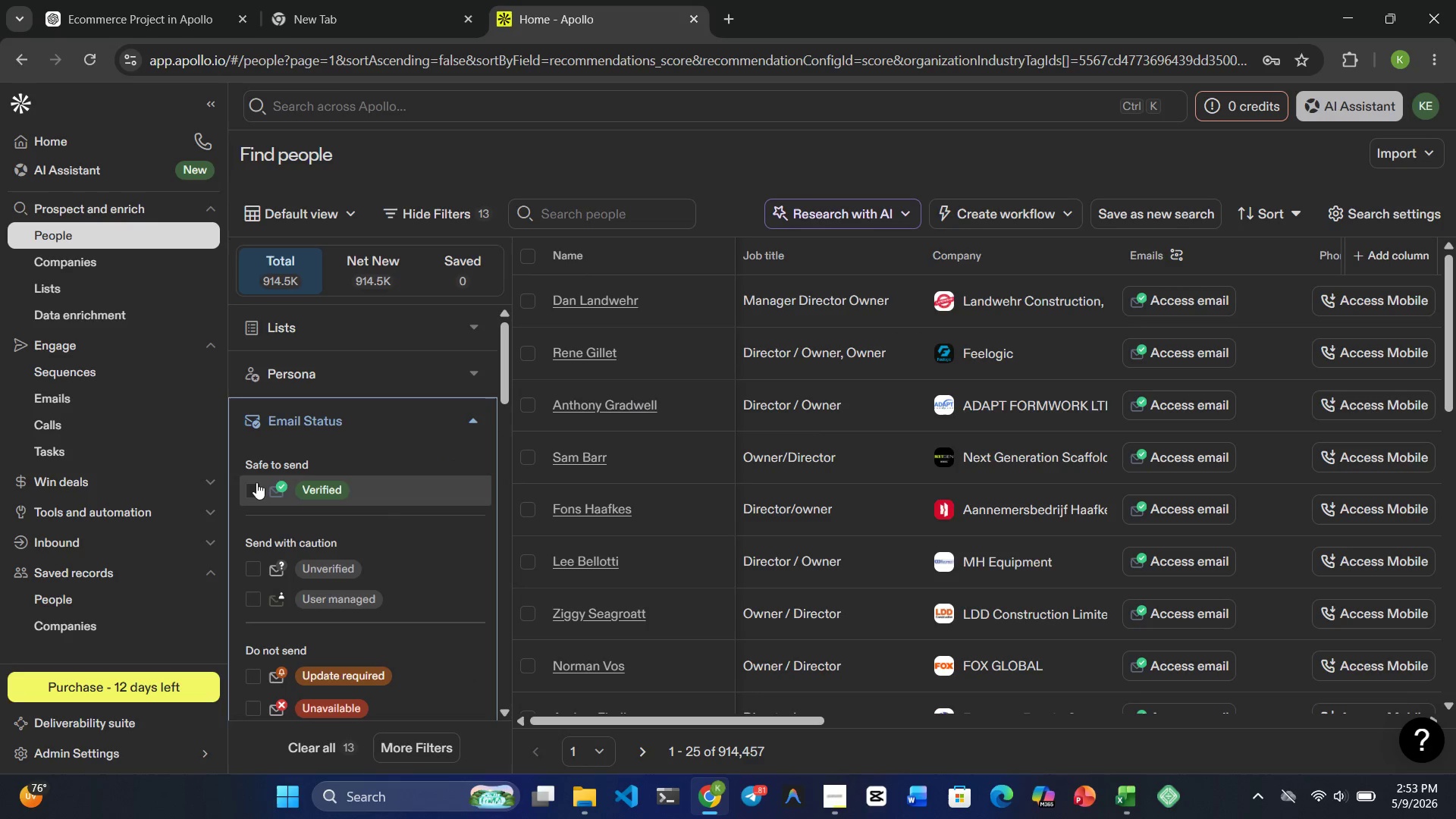 
left_click([249, 484])
 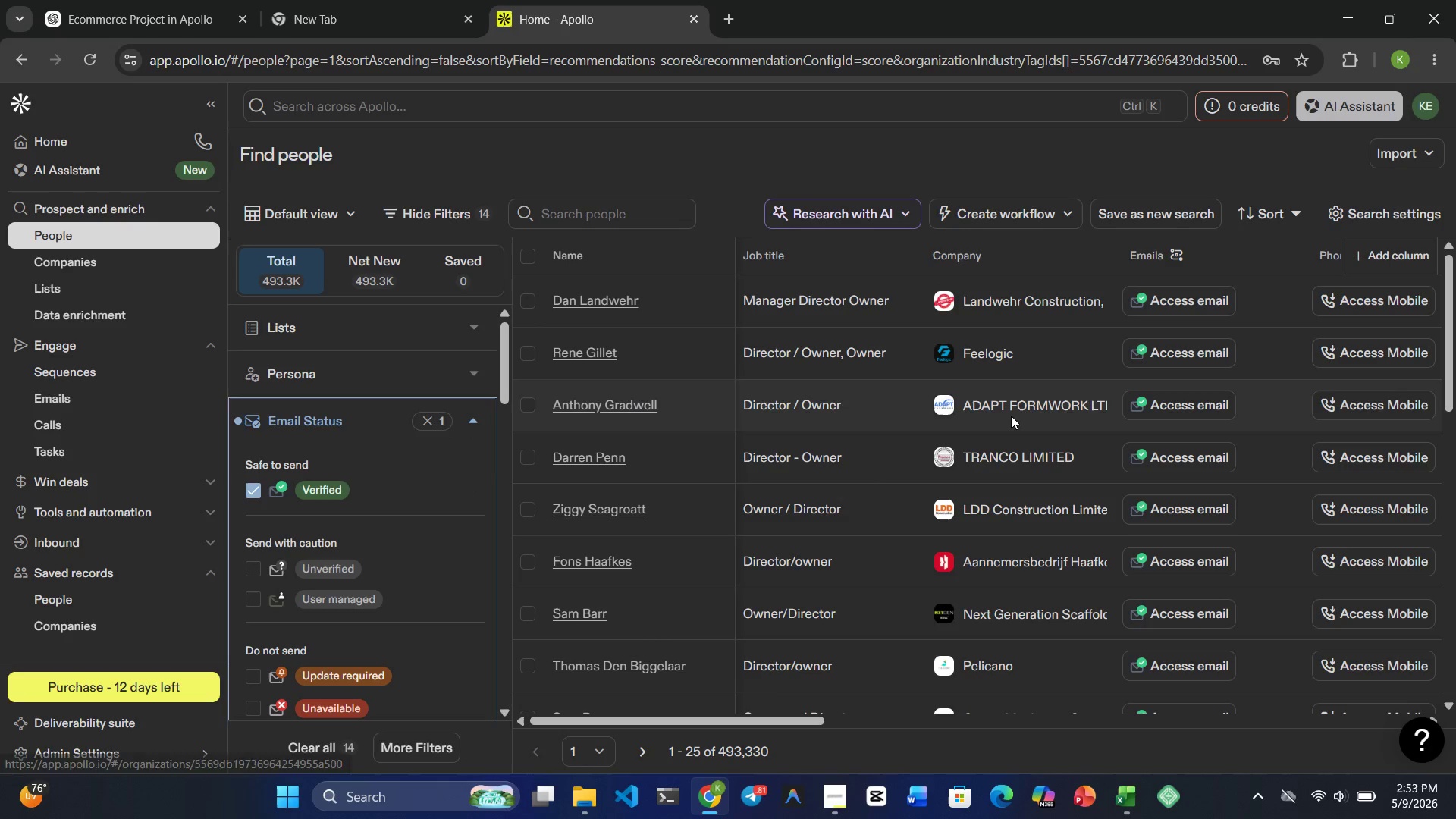 
wait(21.39)
 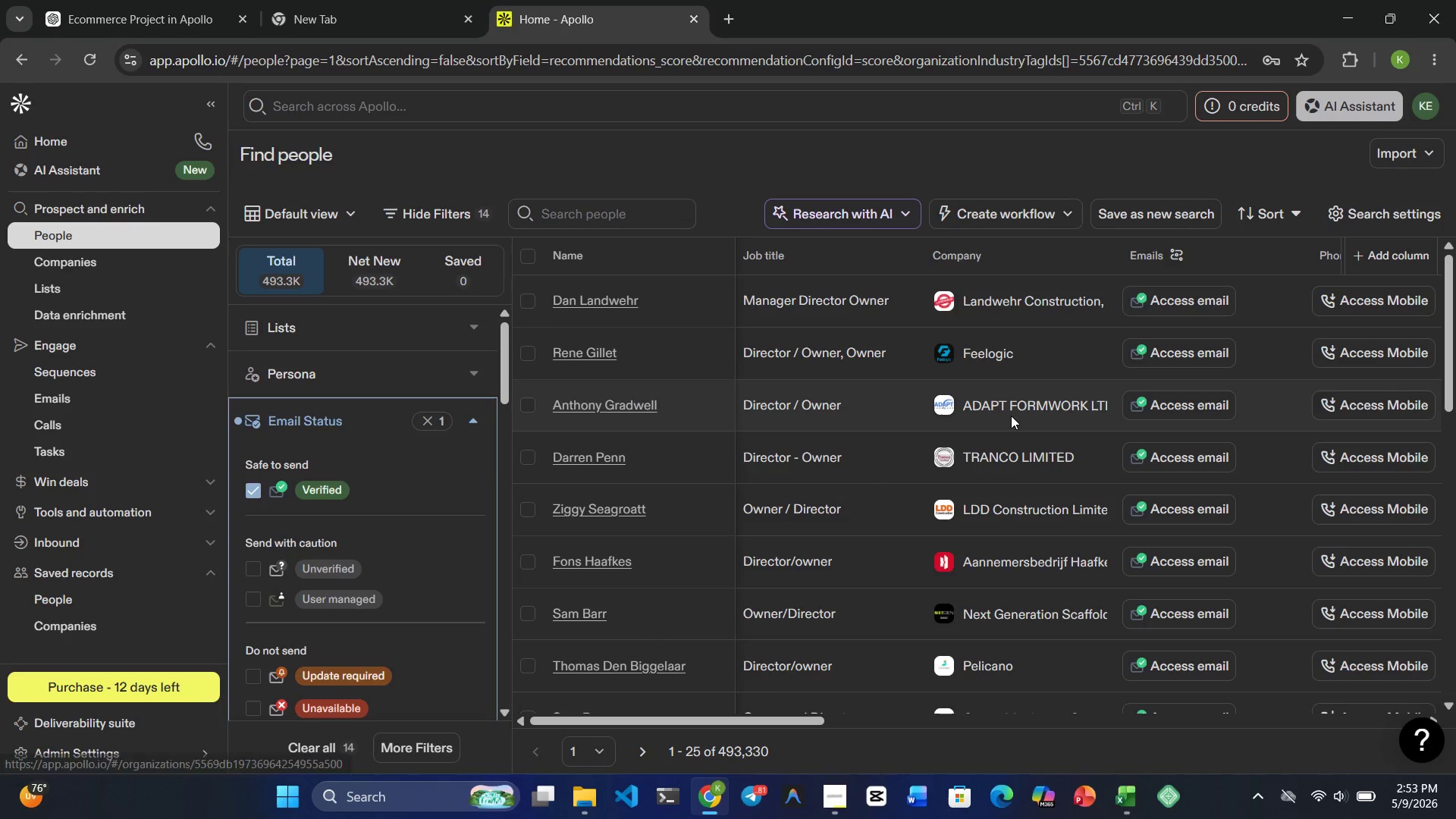 
left_click([833, 808])